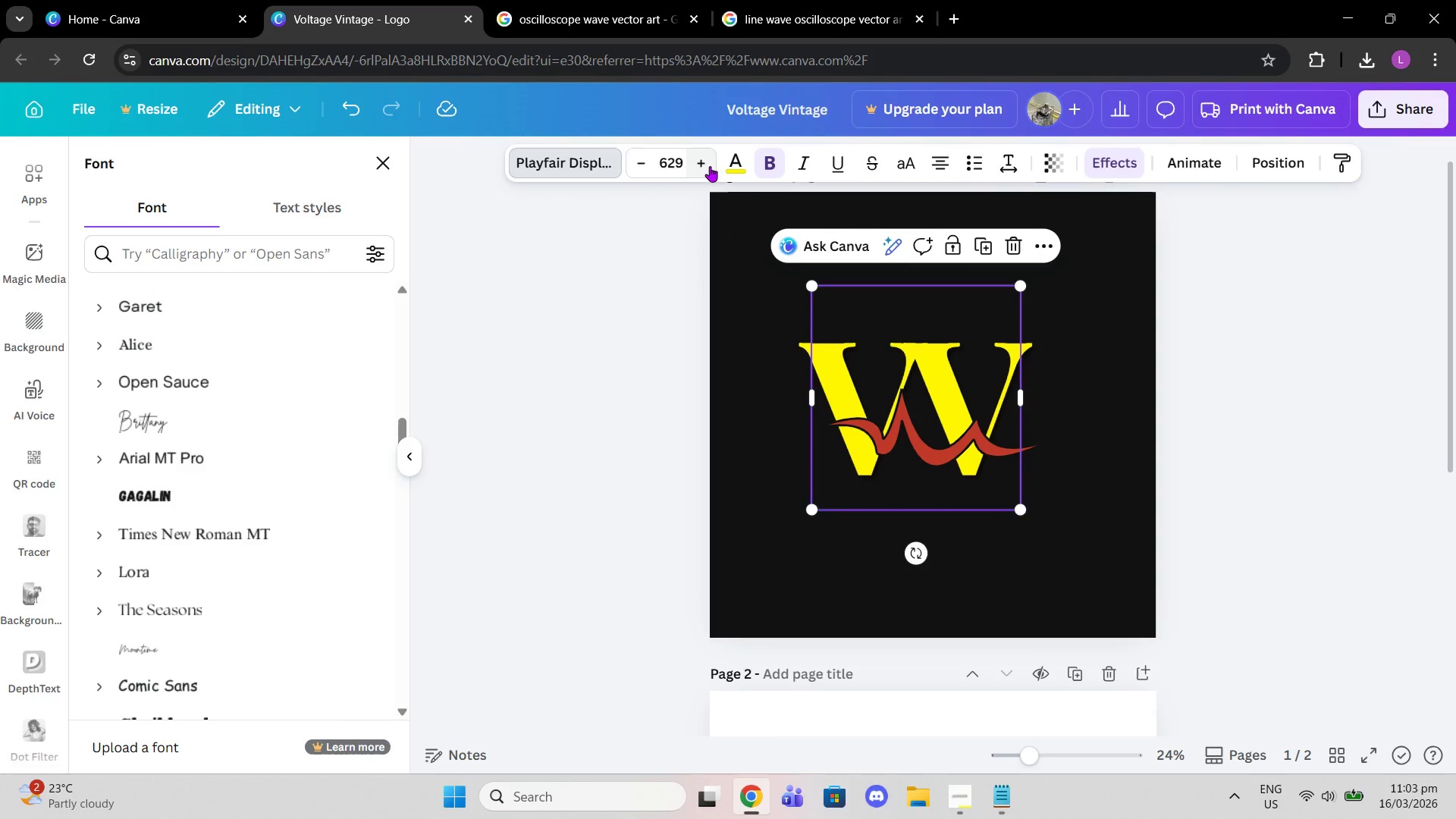 
left_click([710, 166])
 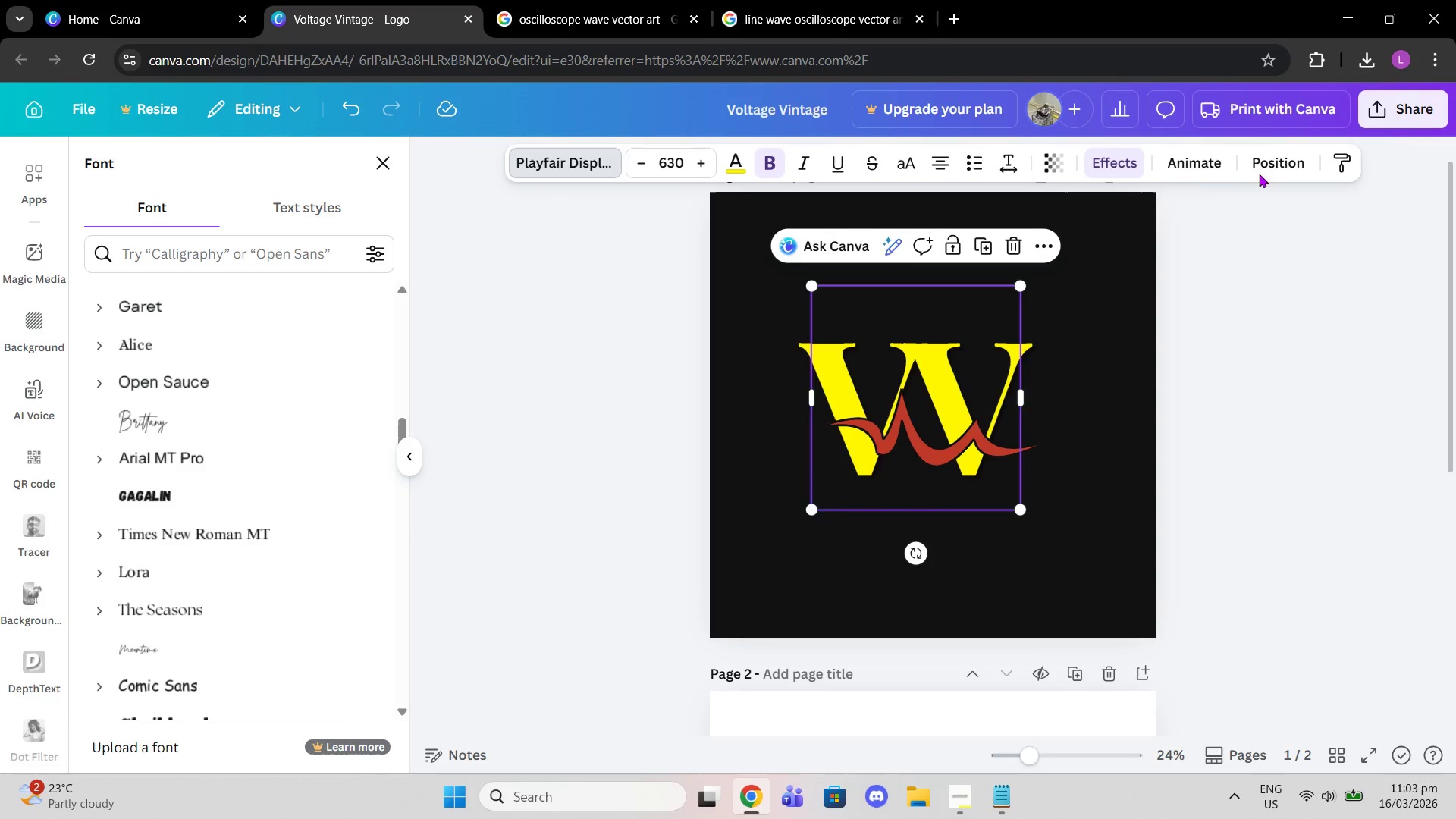 
left_click([1280, 159])
 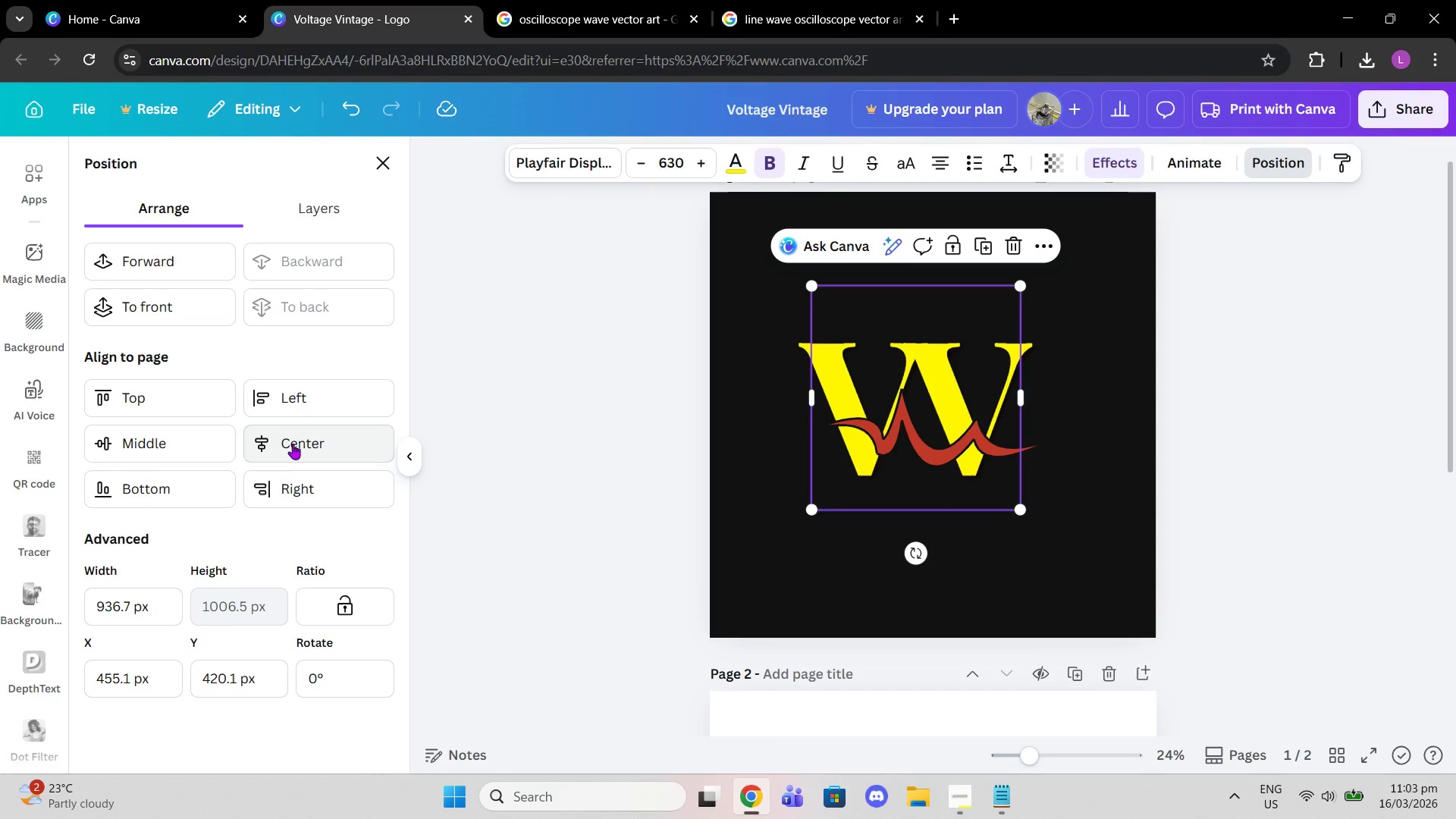 
double_click([206, 439])
 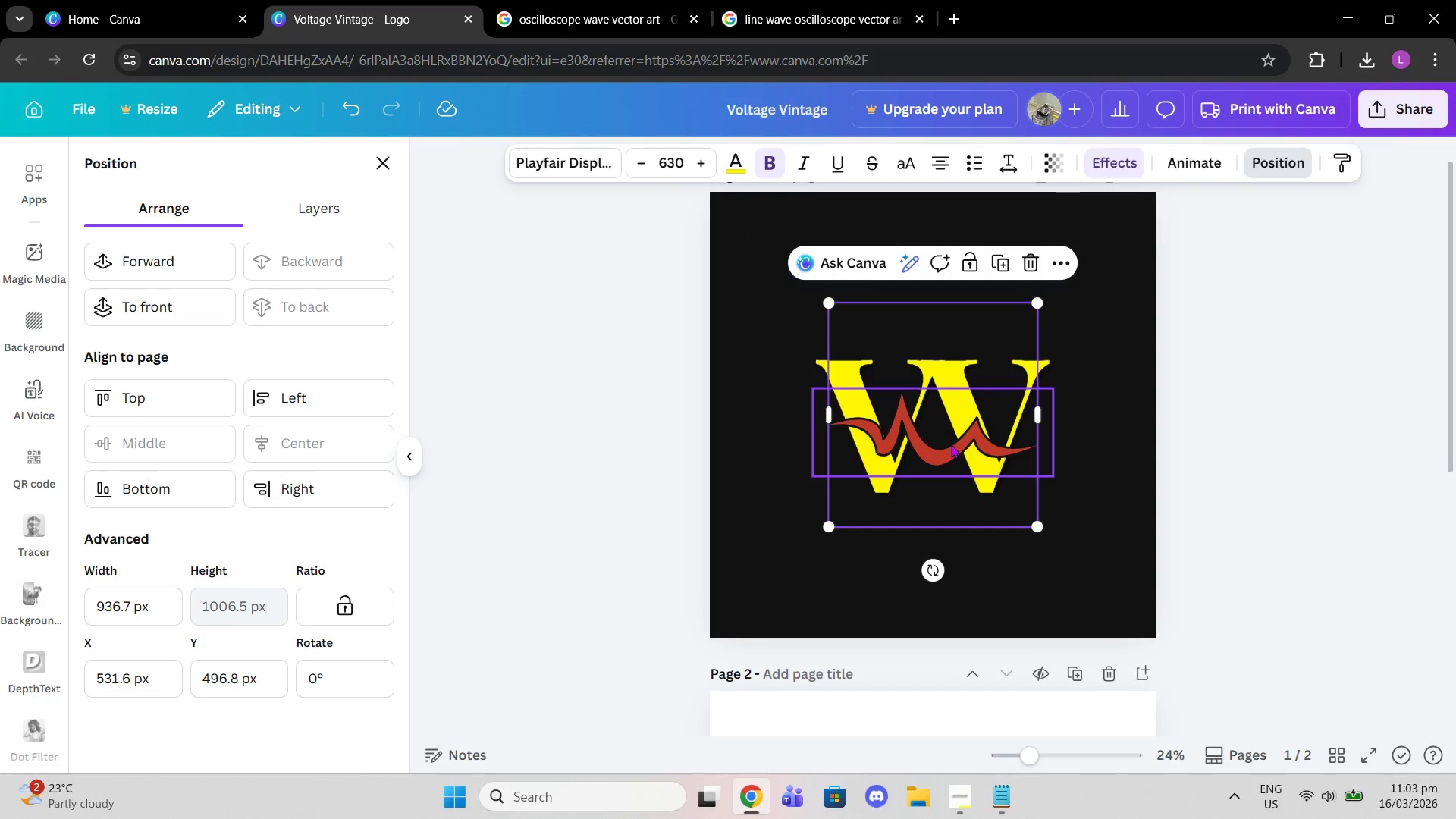 
left_click([968, 445])
 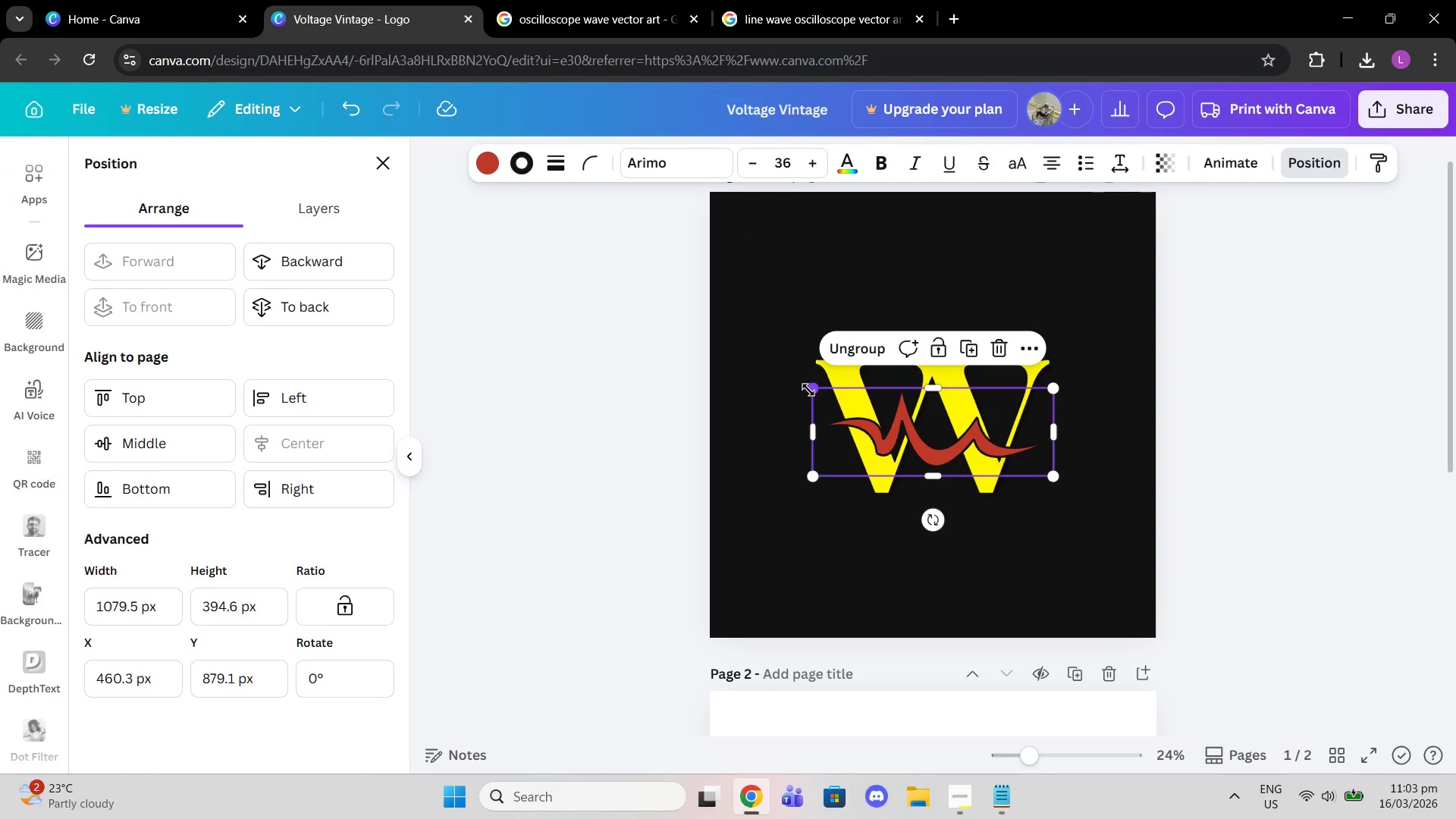 
left_click_drag(start_coordinate=[808, 390], to_coordinate=[770, 379])
 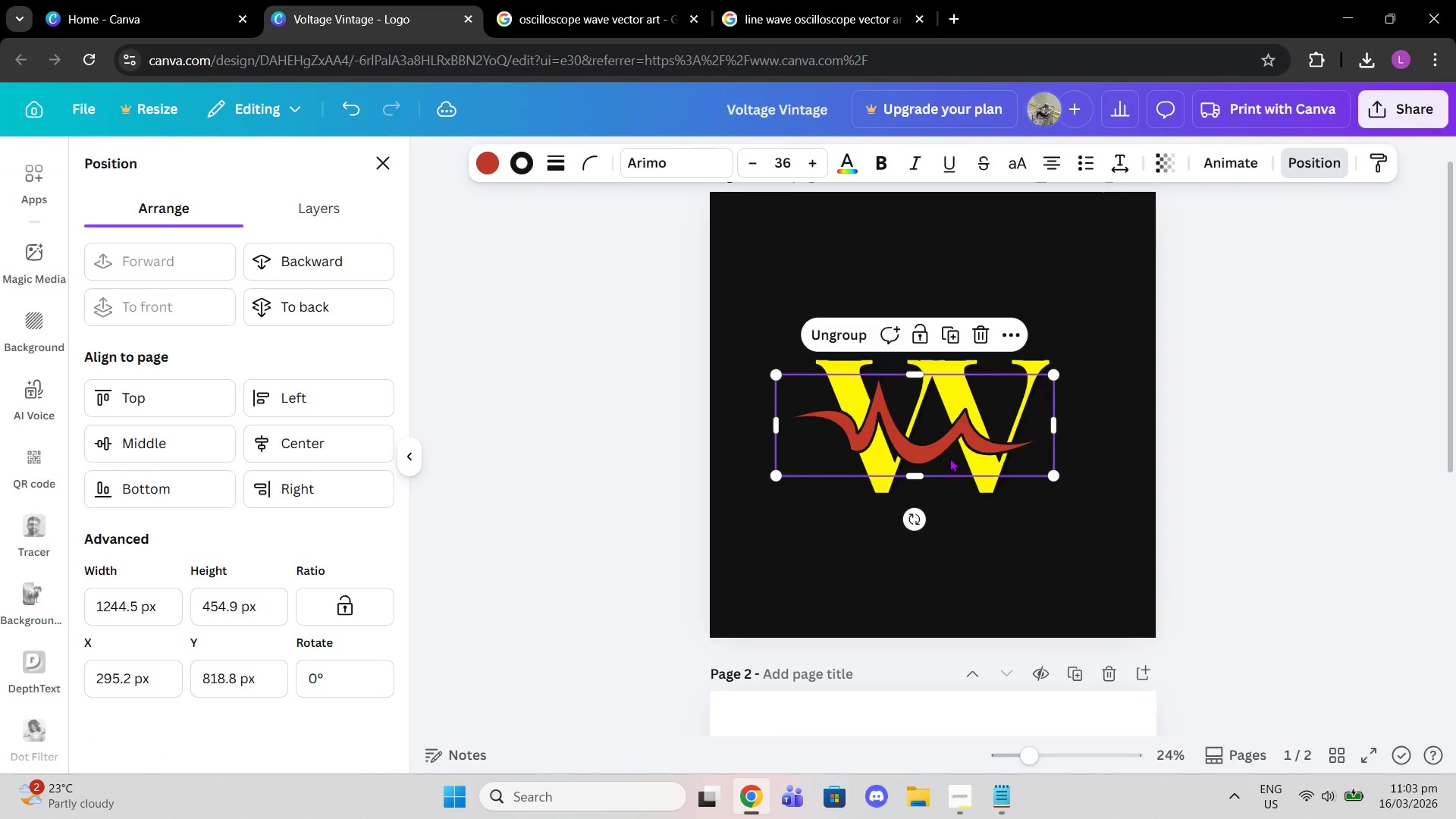 
left_click_drag(start_coordinate=[948, 458], to_coordinate=[969, 463])
 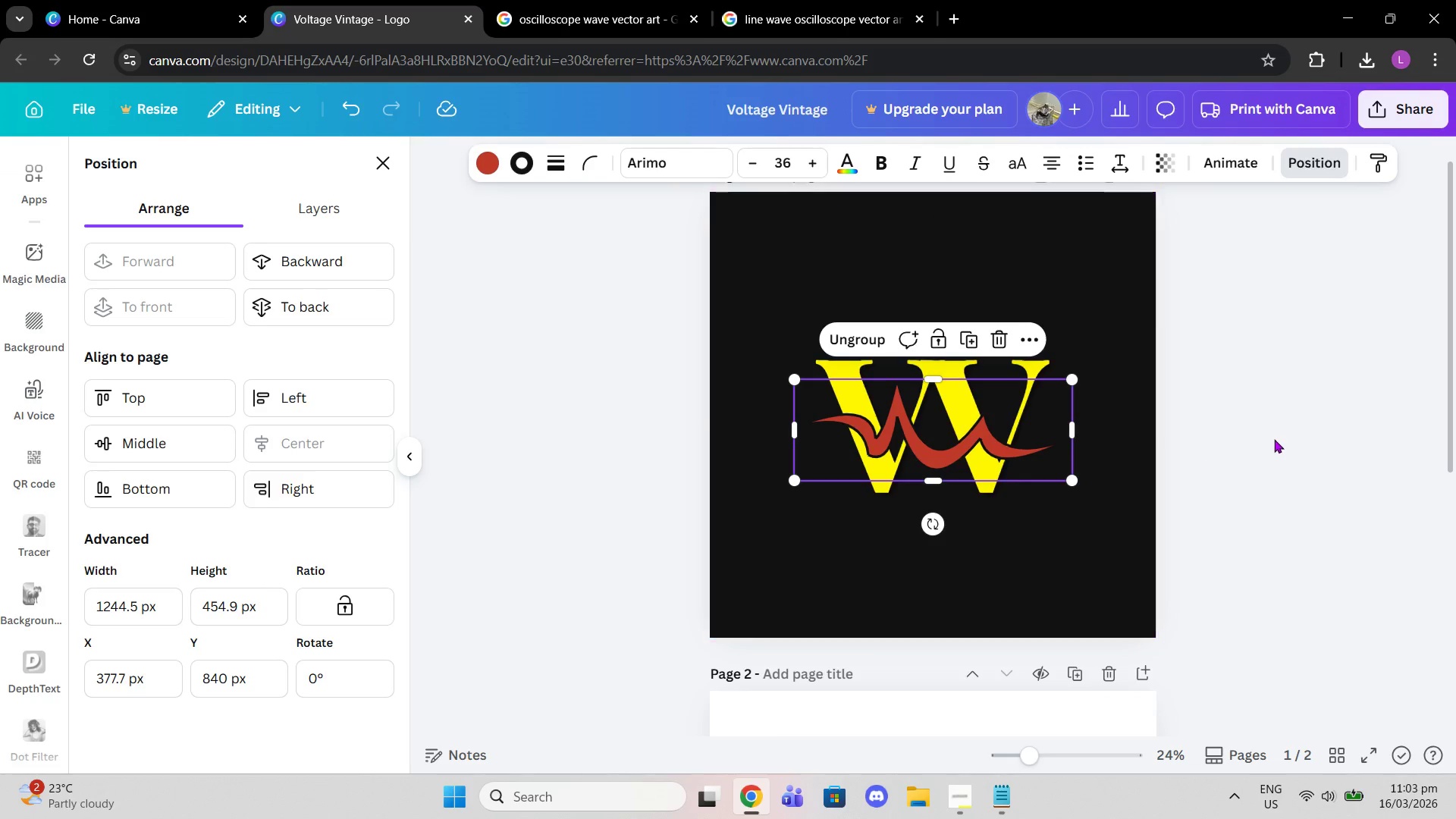 
left_click([1274, 439])
 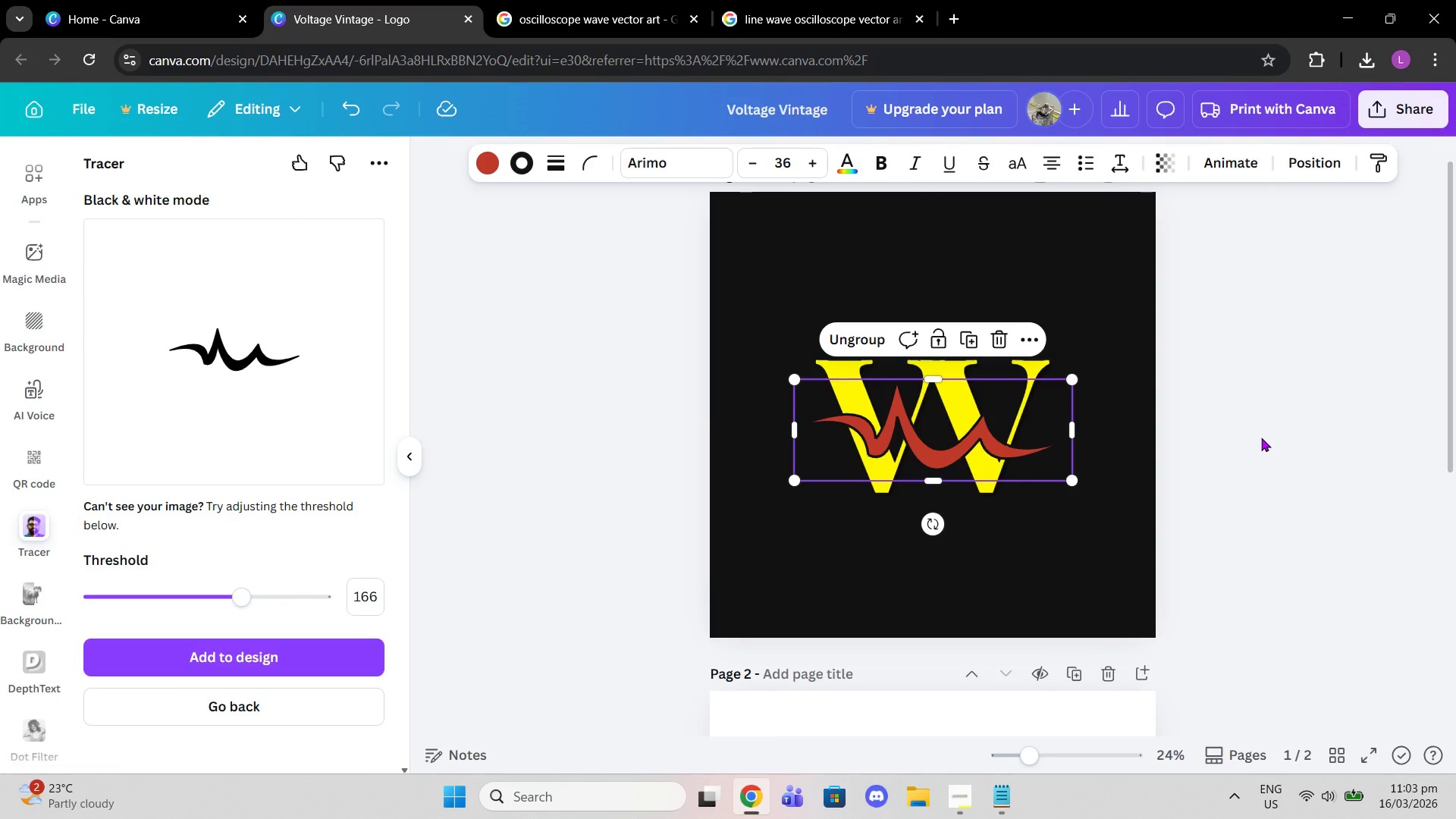 
left_click([1261, 438])
 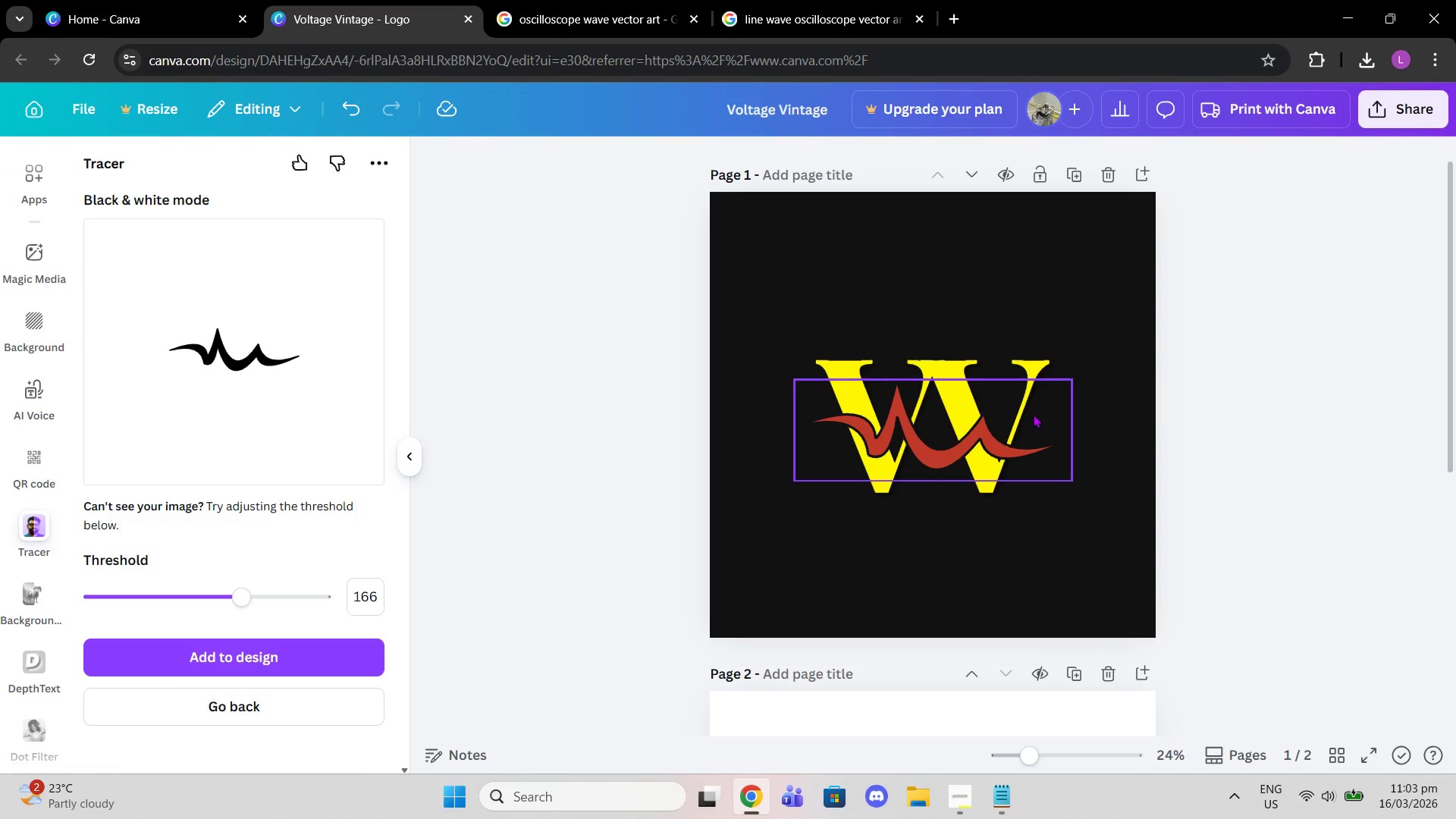 
left_click([1011, 419])
 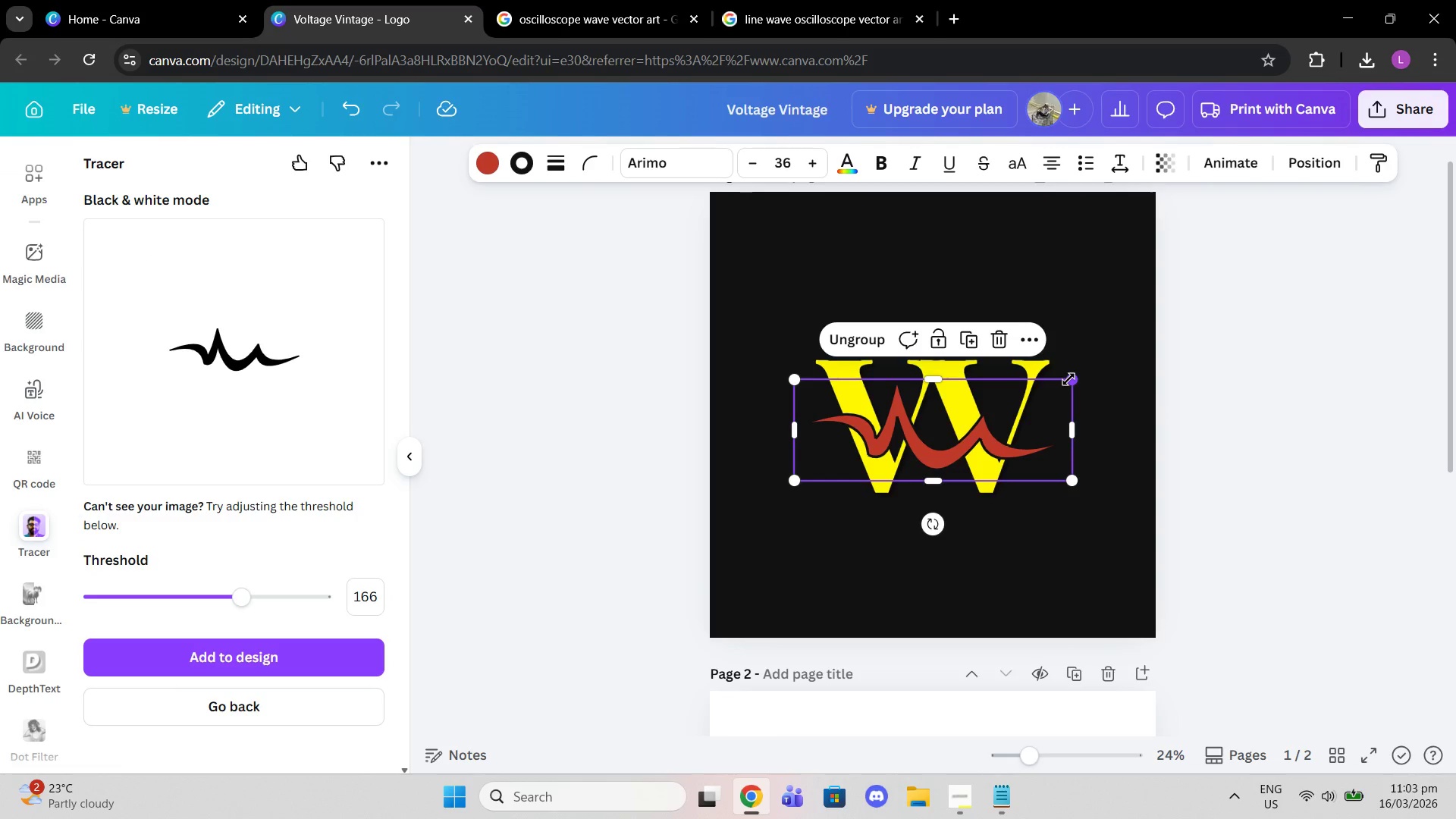 
left_click_drag(start_coordinate=[1071, 379], to_coordinate=[1100, 374])
 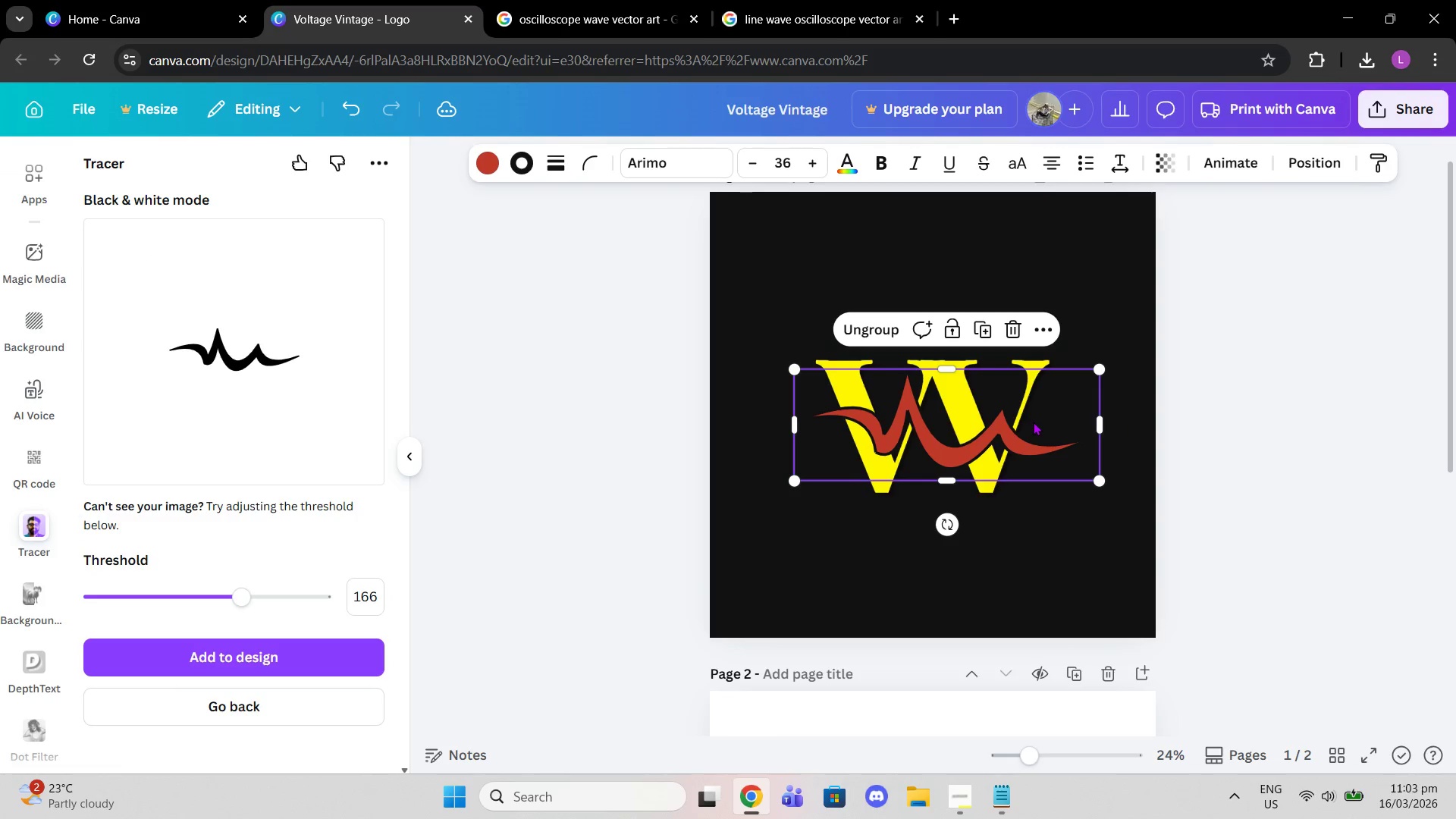 
left_click_drag(start_coordinate=[1033, 422], to_coordinate=[1024, 433])
 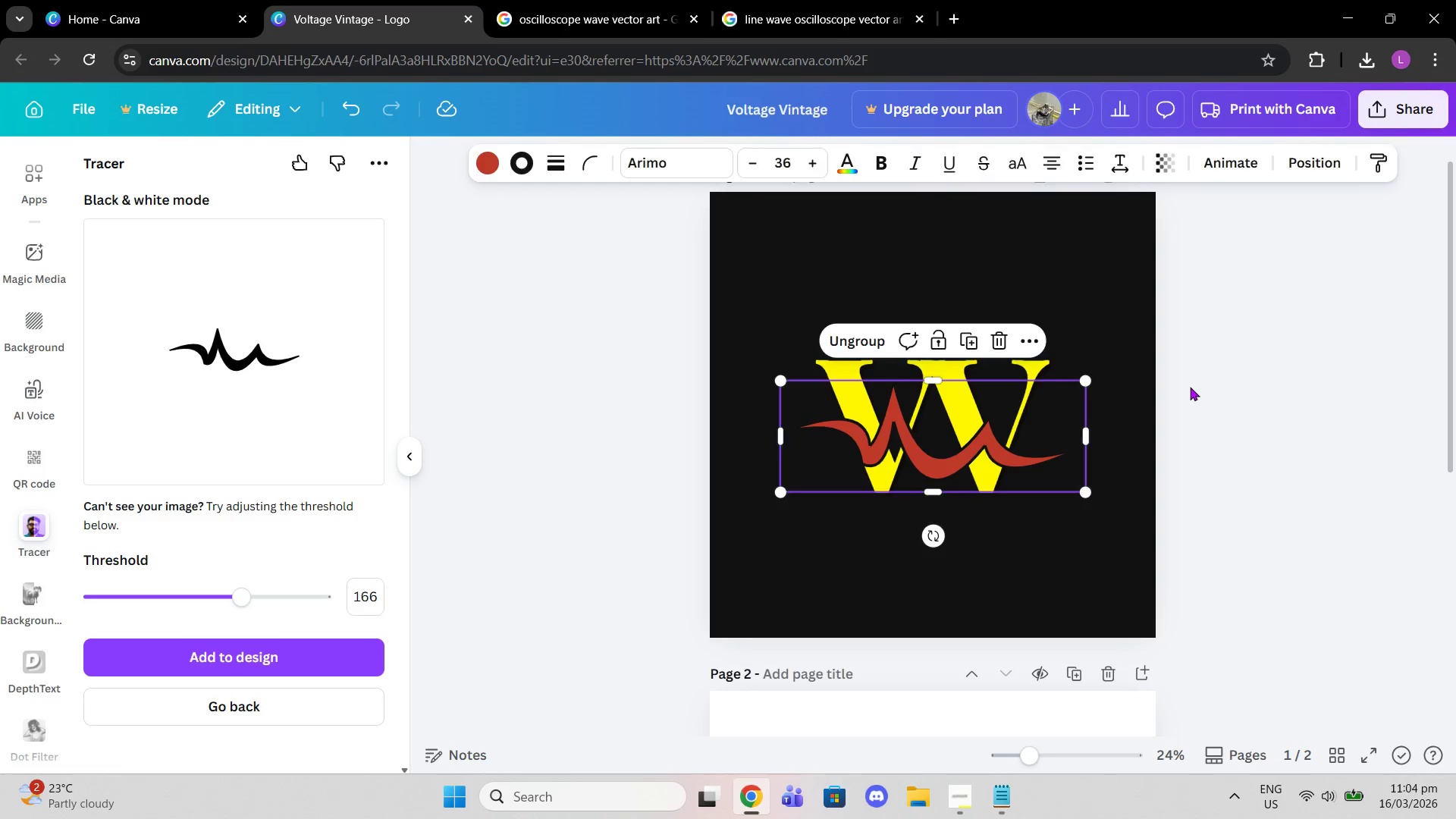 
left_click([1190, 387])
 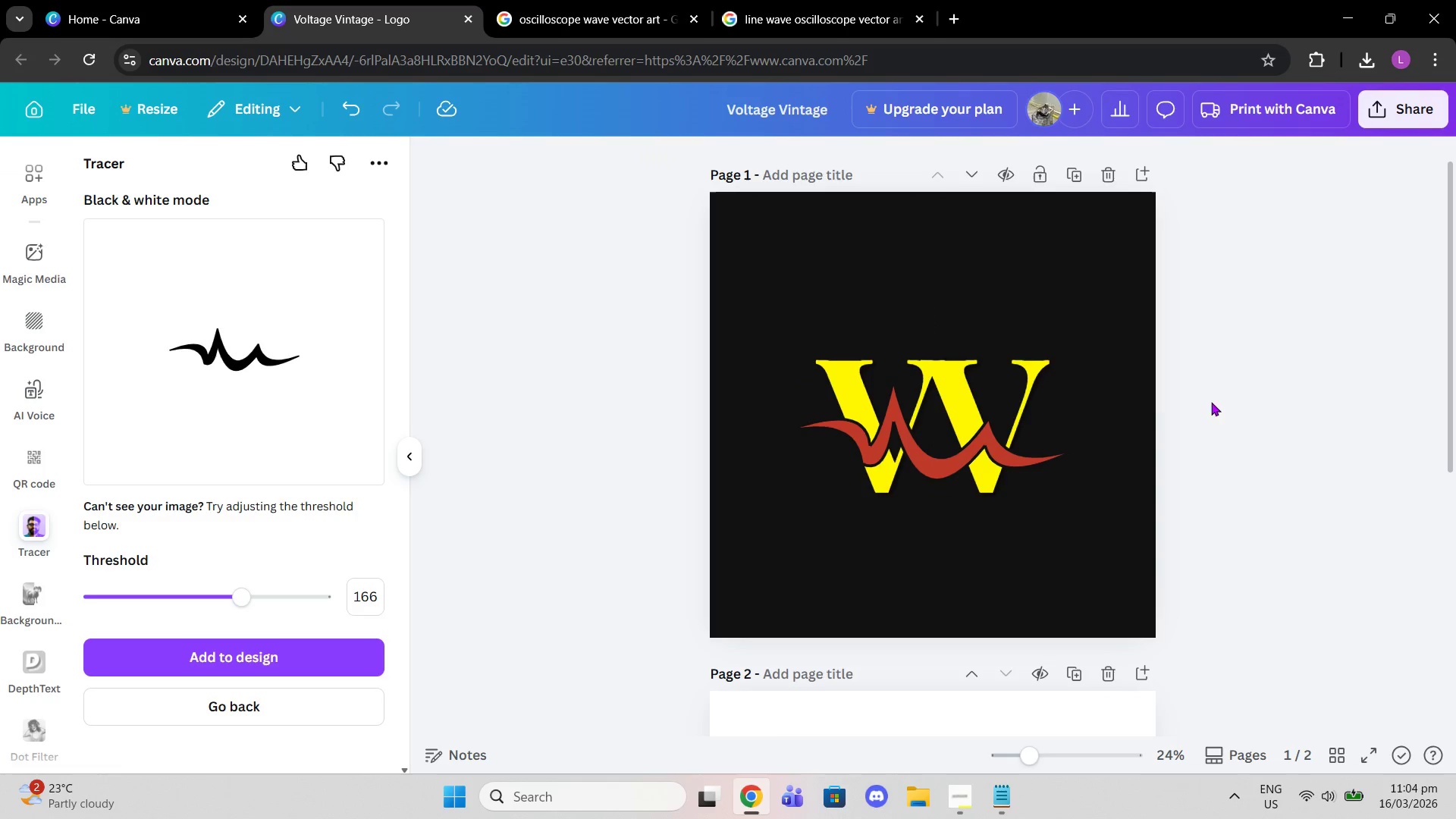 
scroll: coordinate [1256, 600], scroll_direction: down, amount: 1.0
 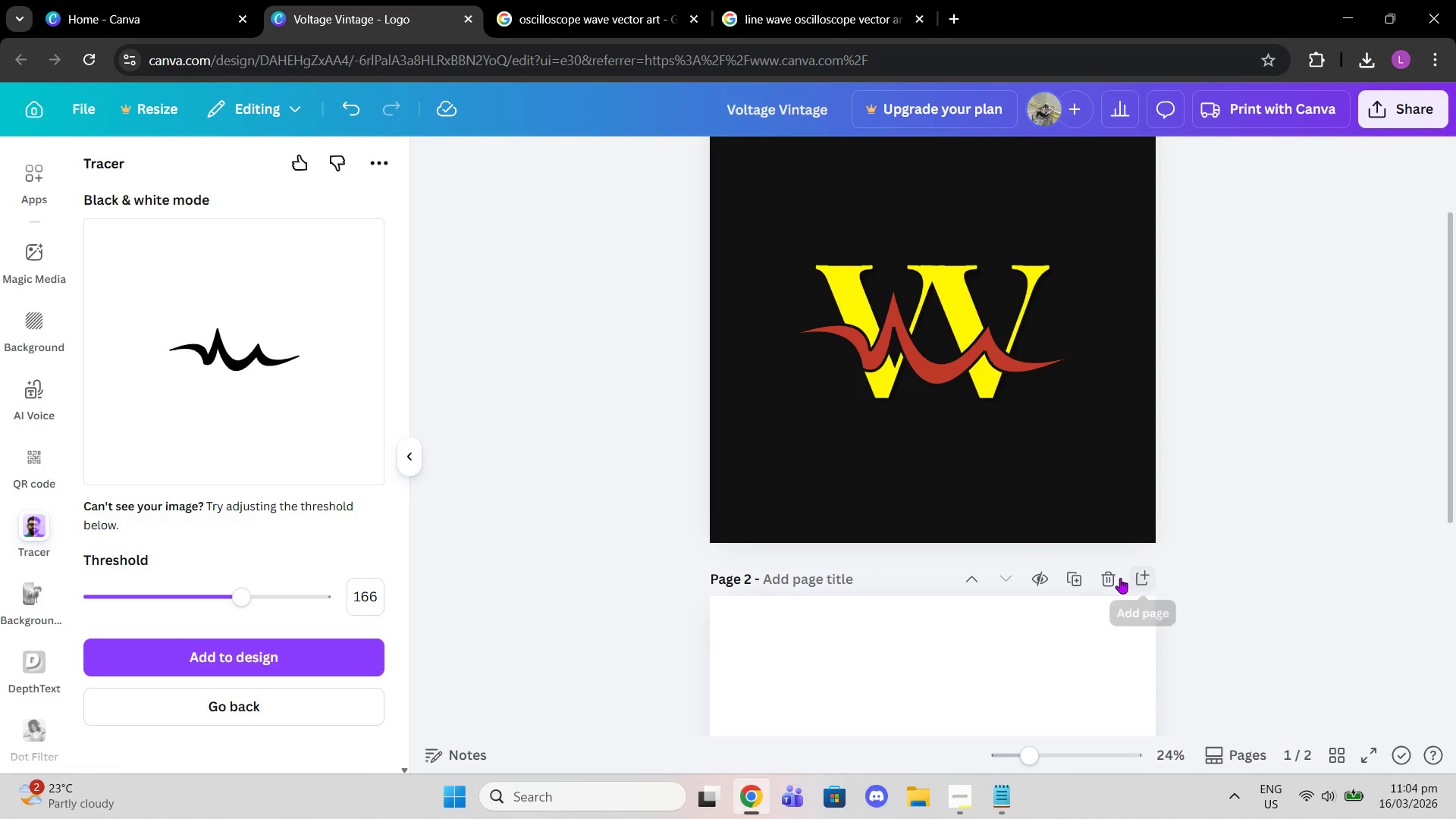 
left_click([1112, 578])
 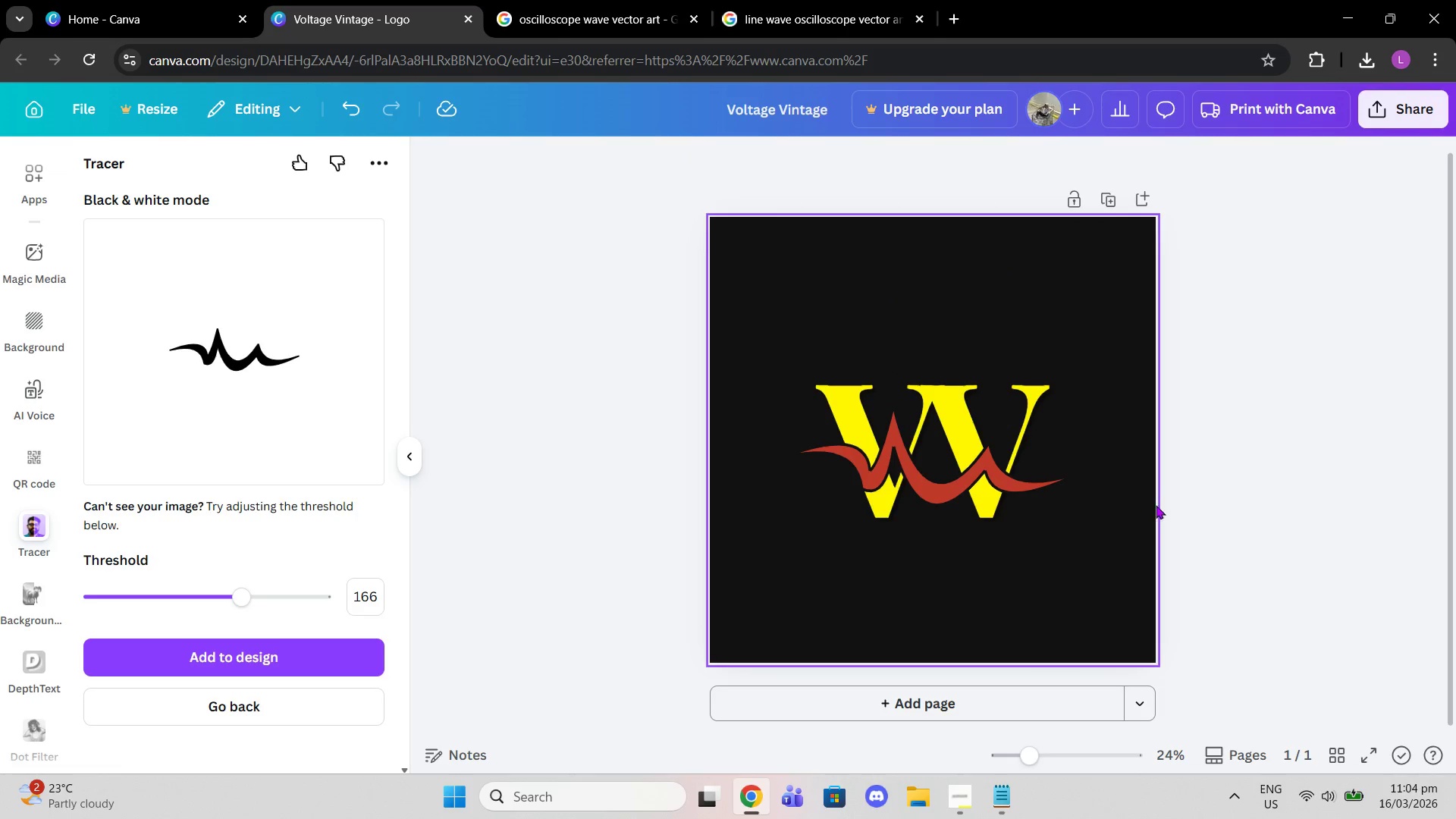 
scroll: coordinate [1161, 505], scroll_direction: down, amount: 1.0
 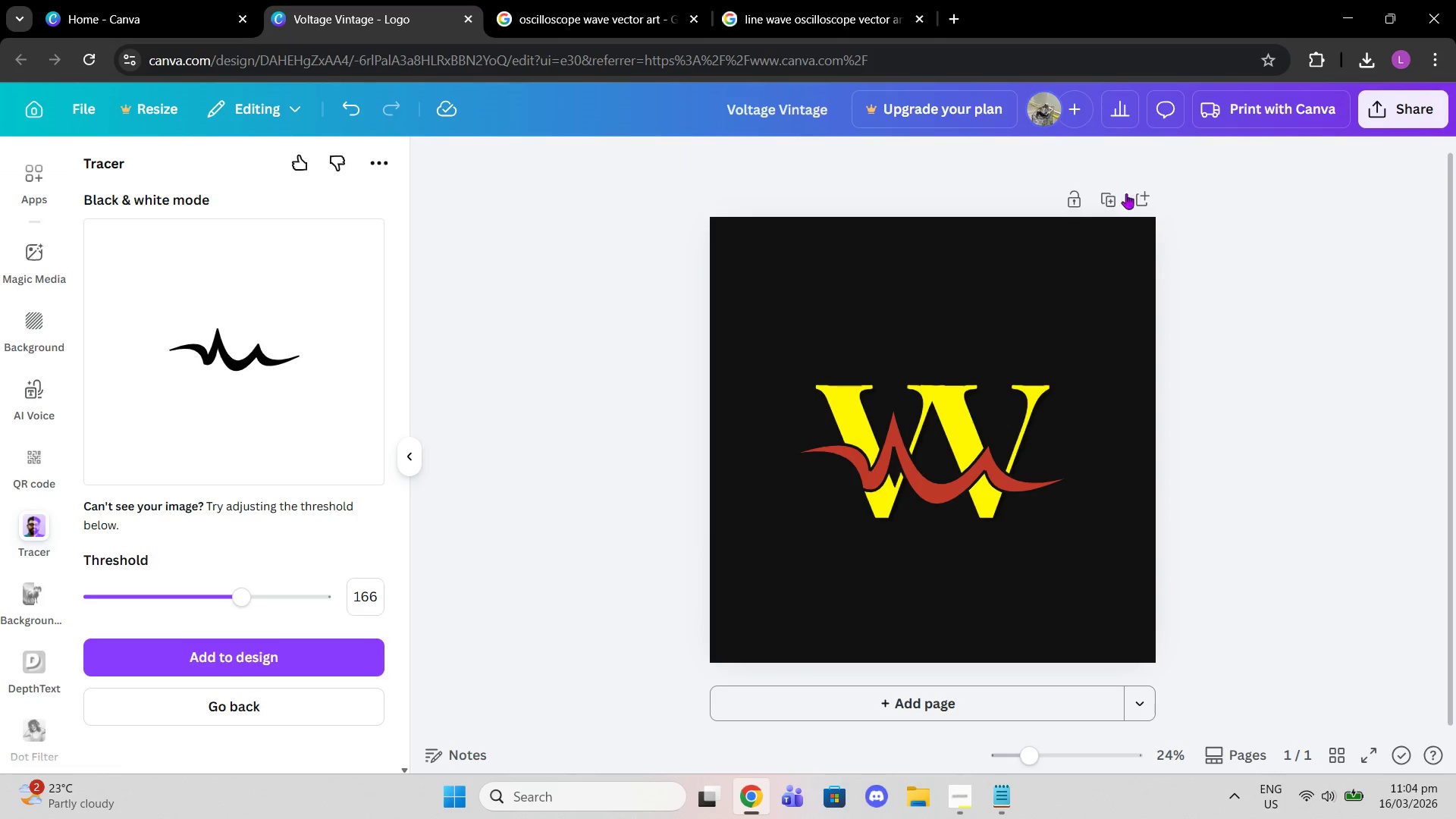 
left_click([1116, 193])
 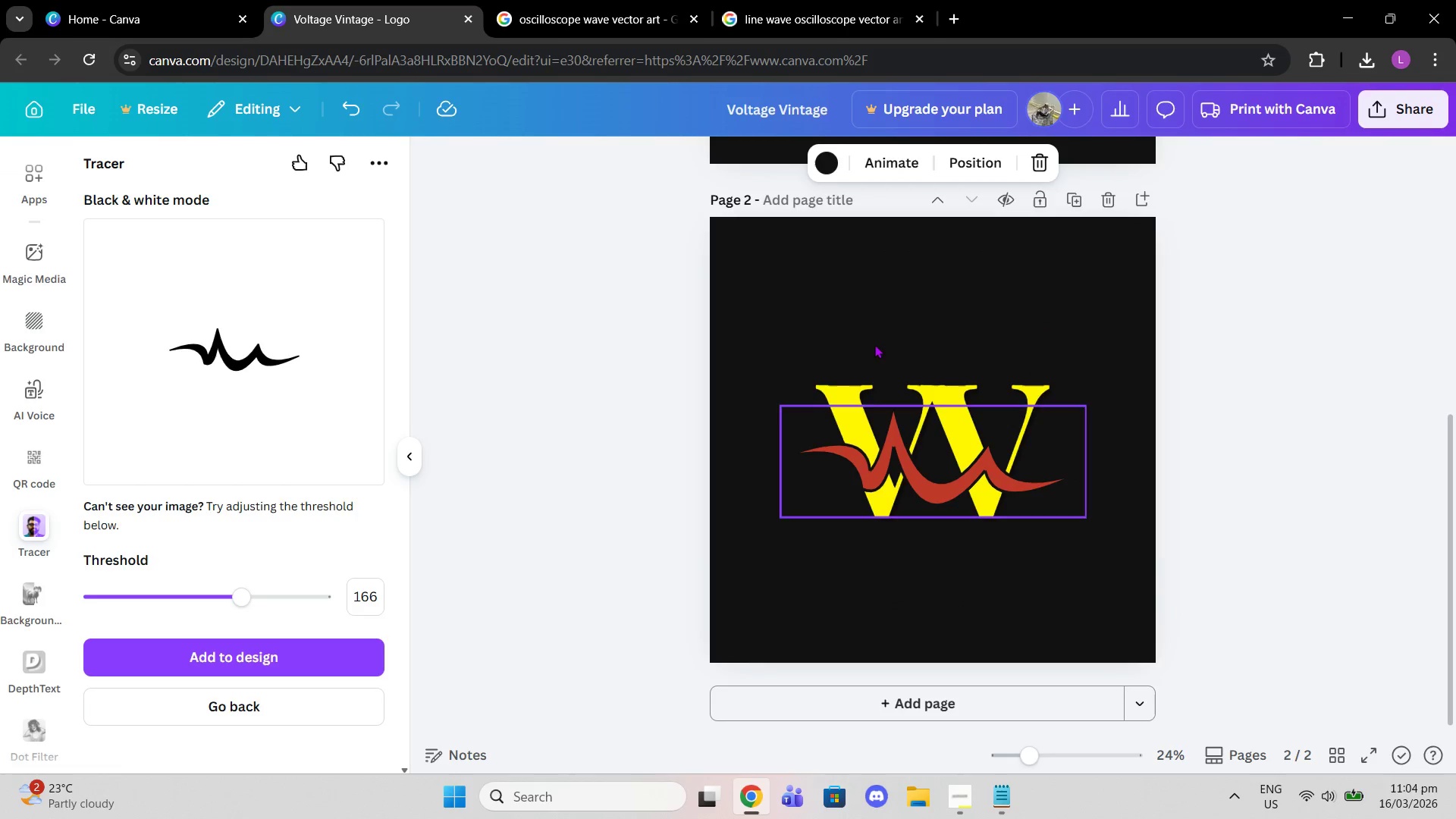 
left_click([827, 271])
 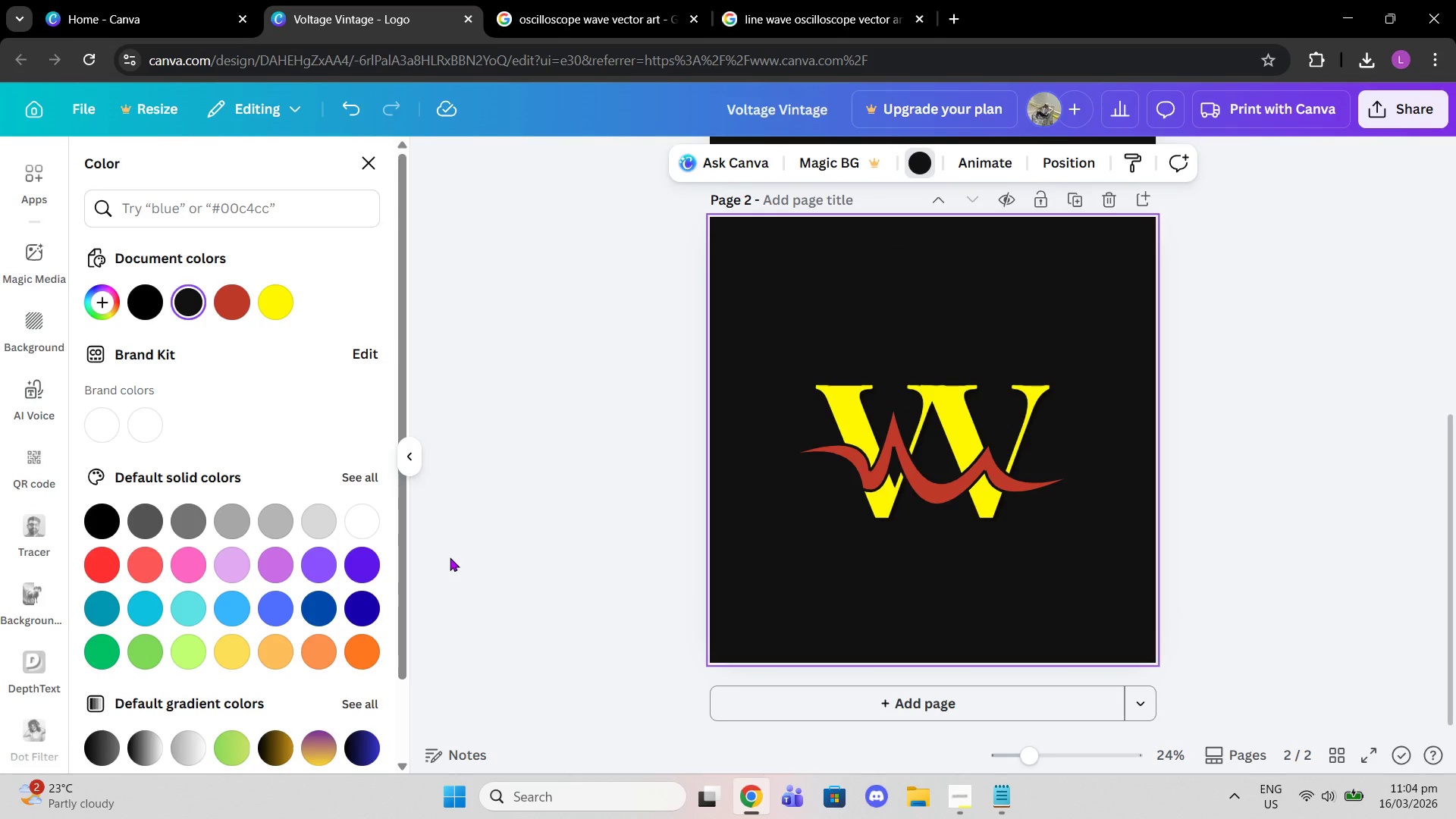 
wait(6.22)
 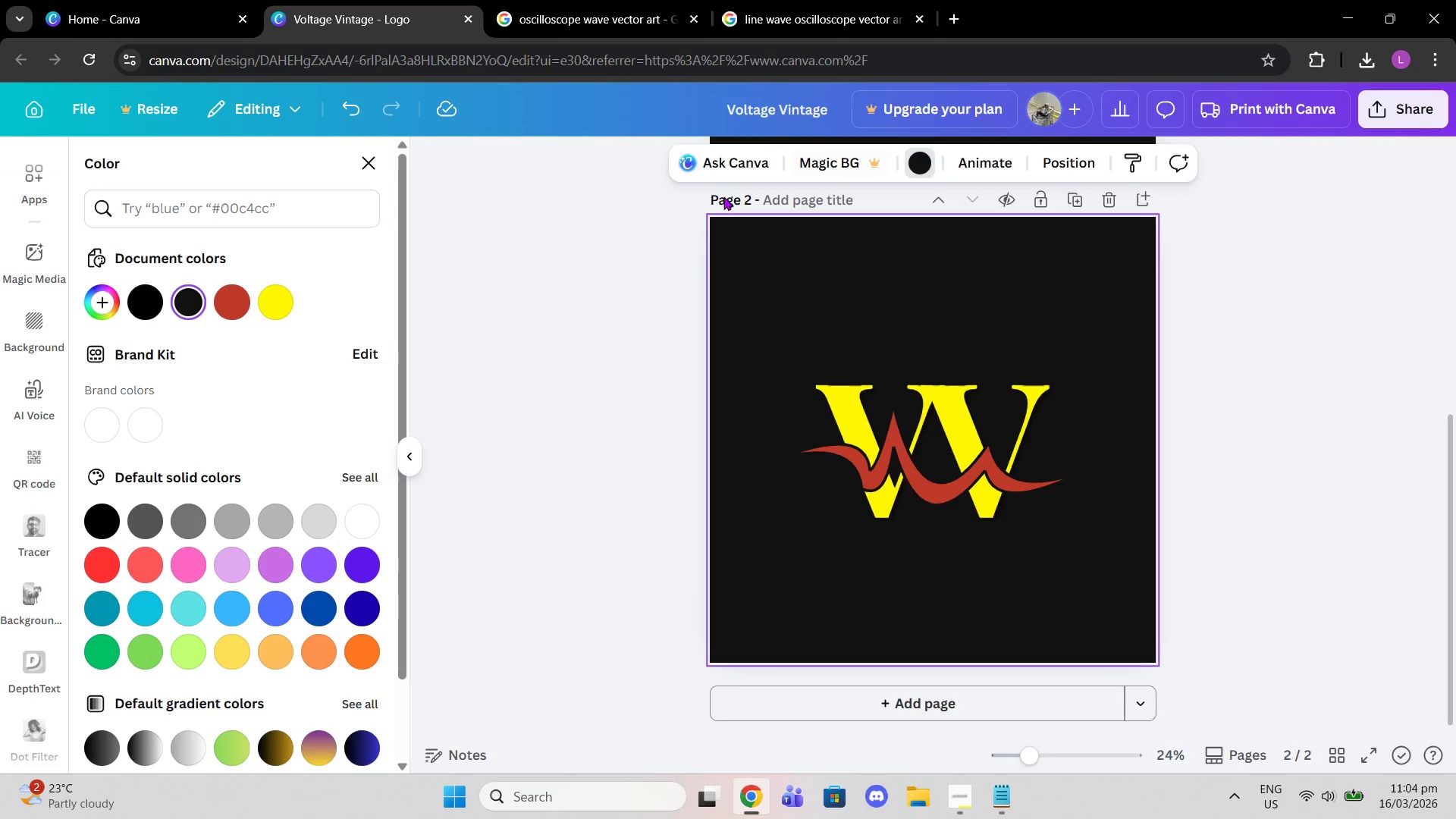 
left_click([863, 455])
 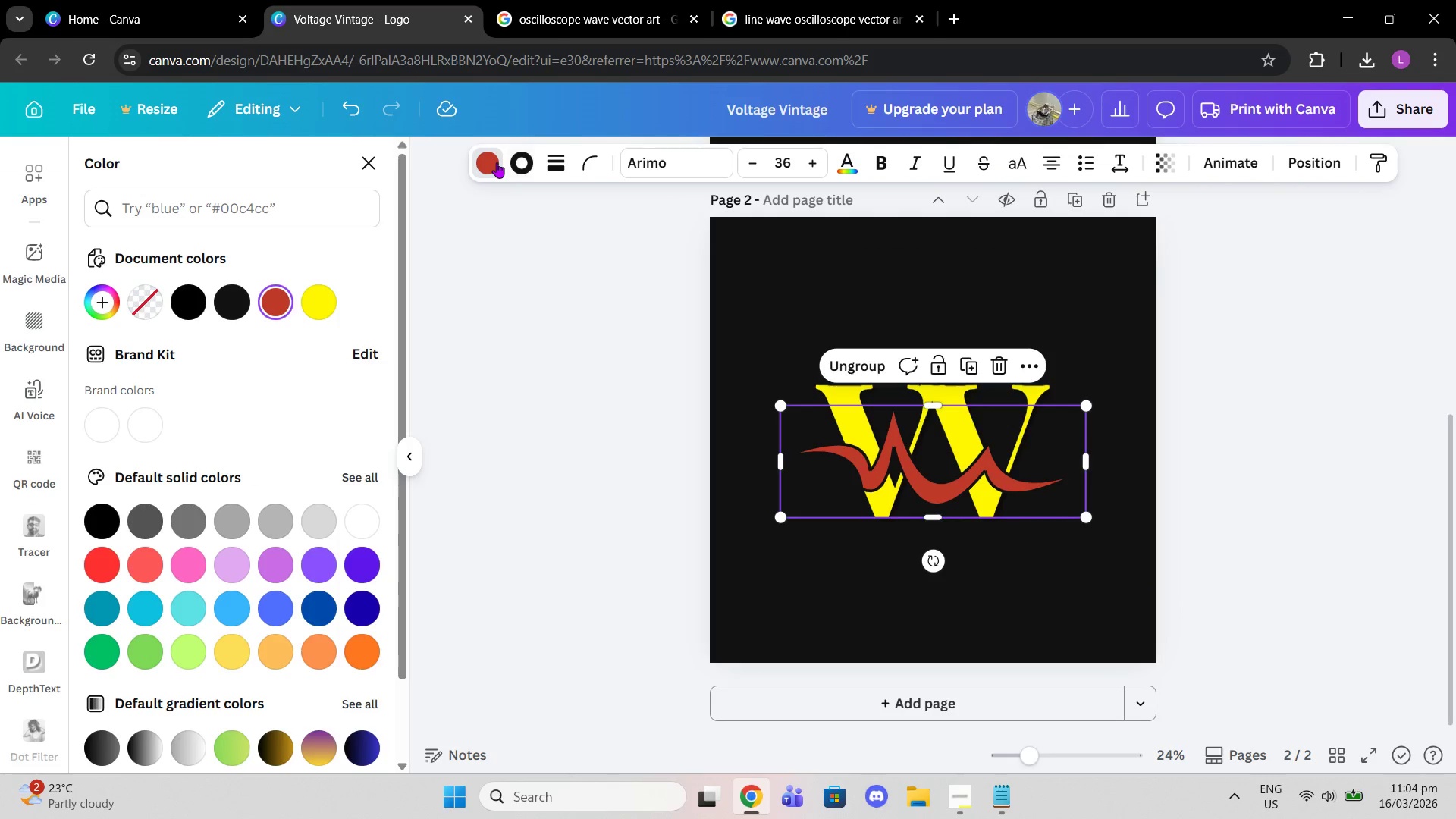 
left_click([497, 162])
 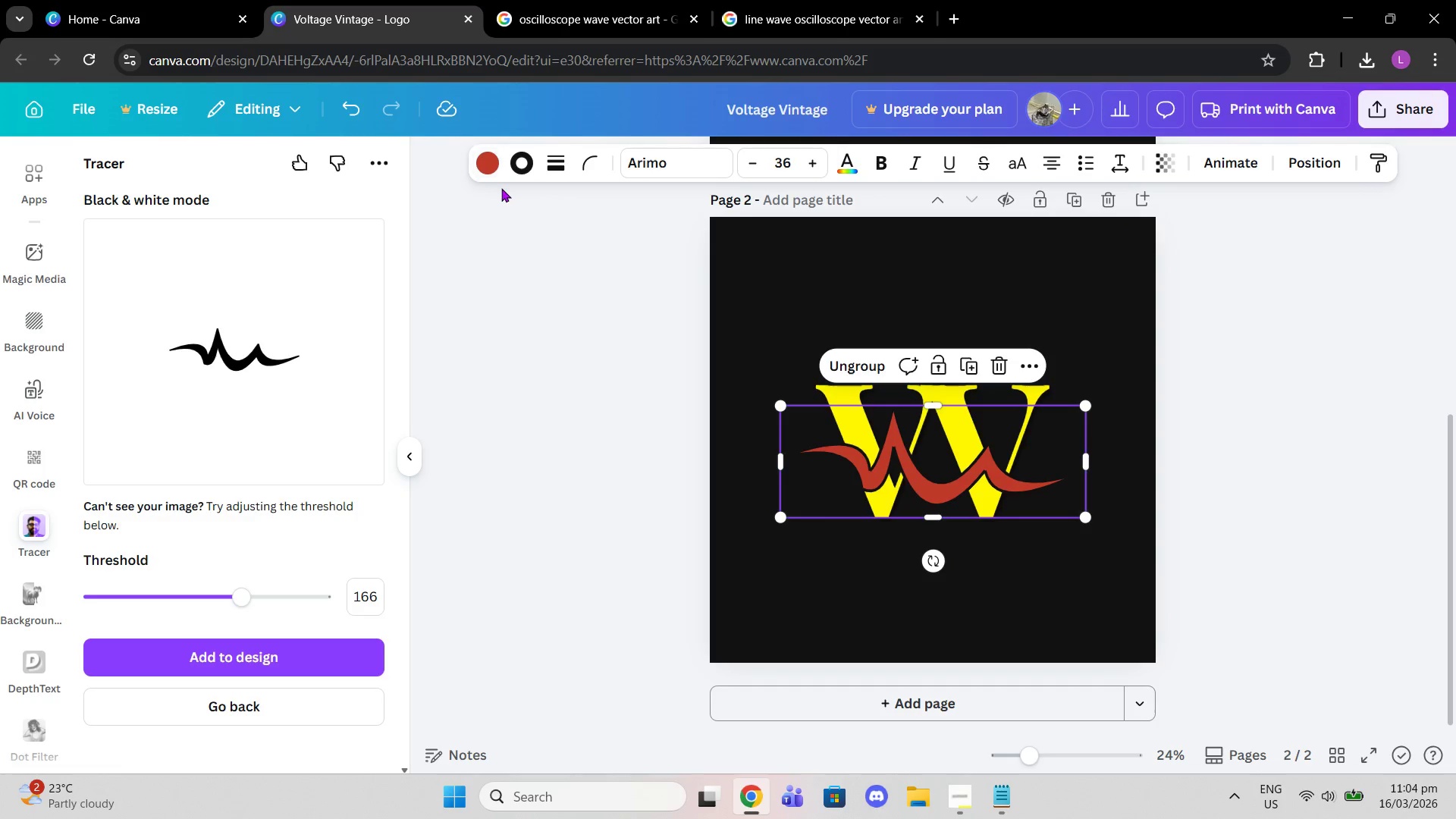 
left_click([490, 166])
 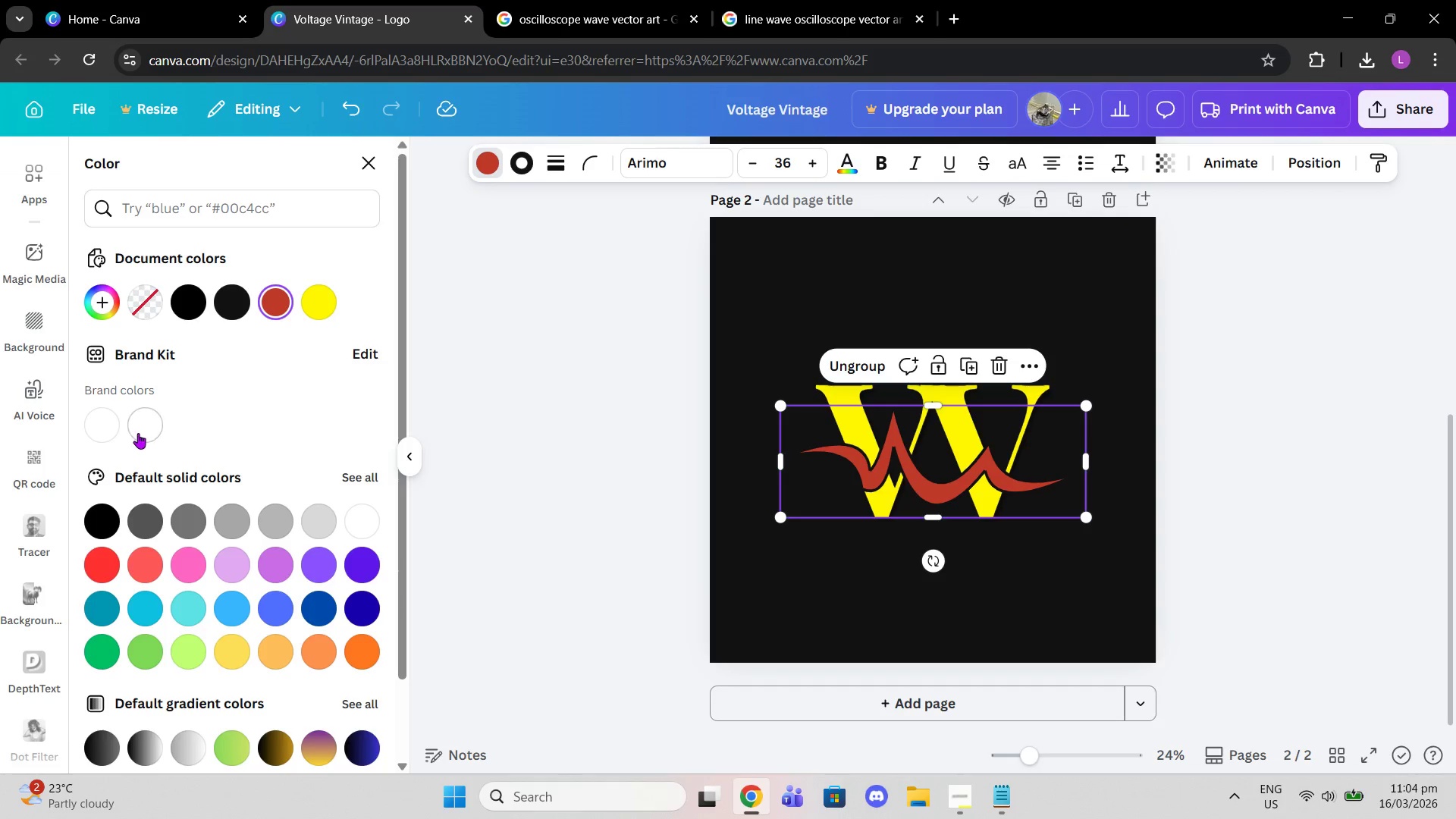 
left_click([114, 427])
 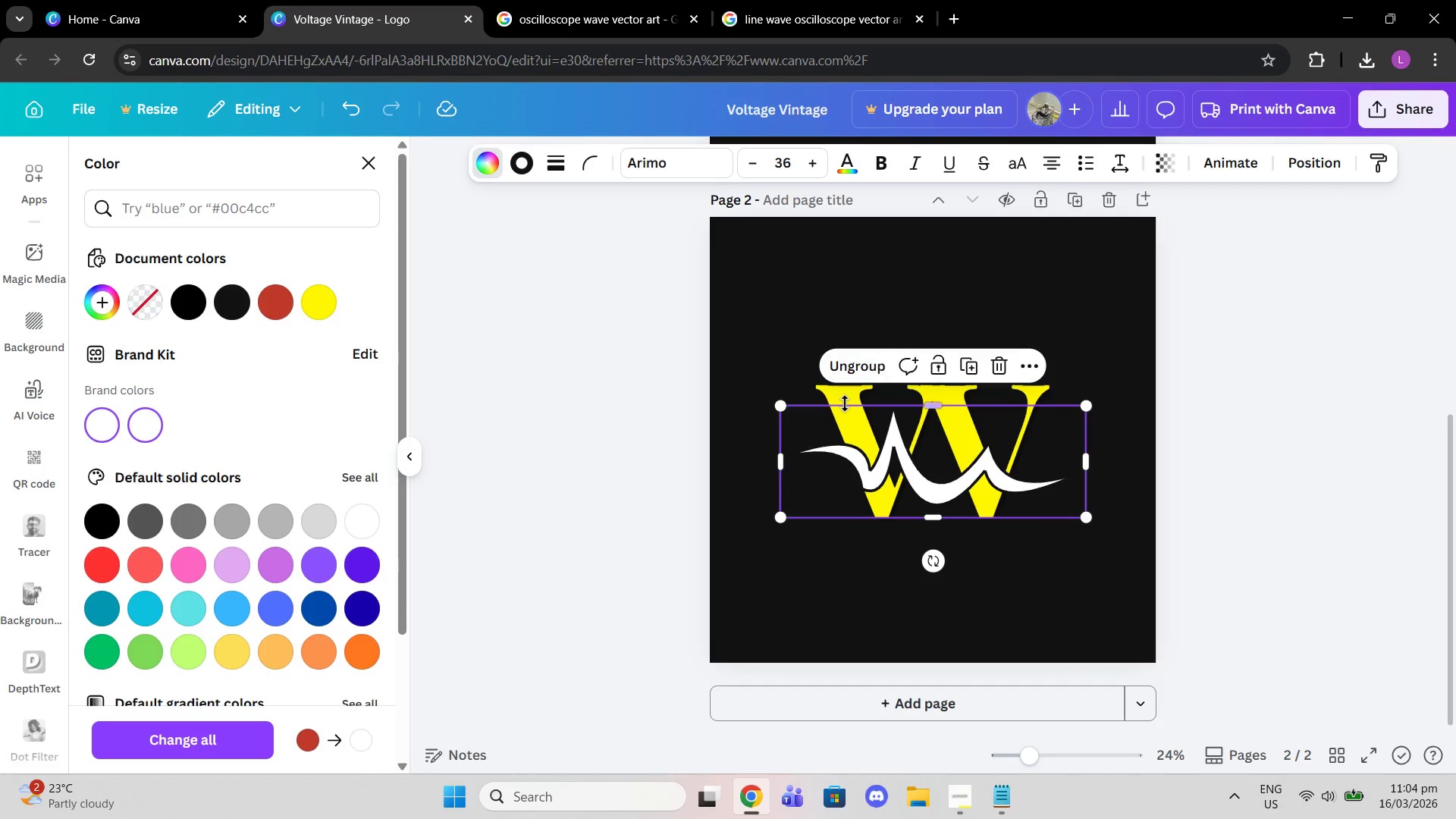 
left_click([833, 391])
 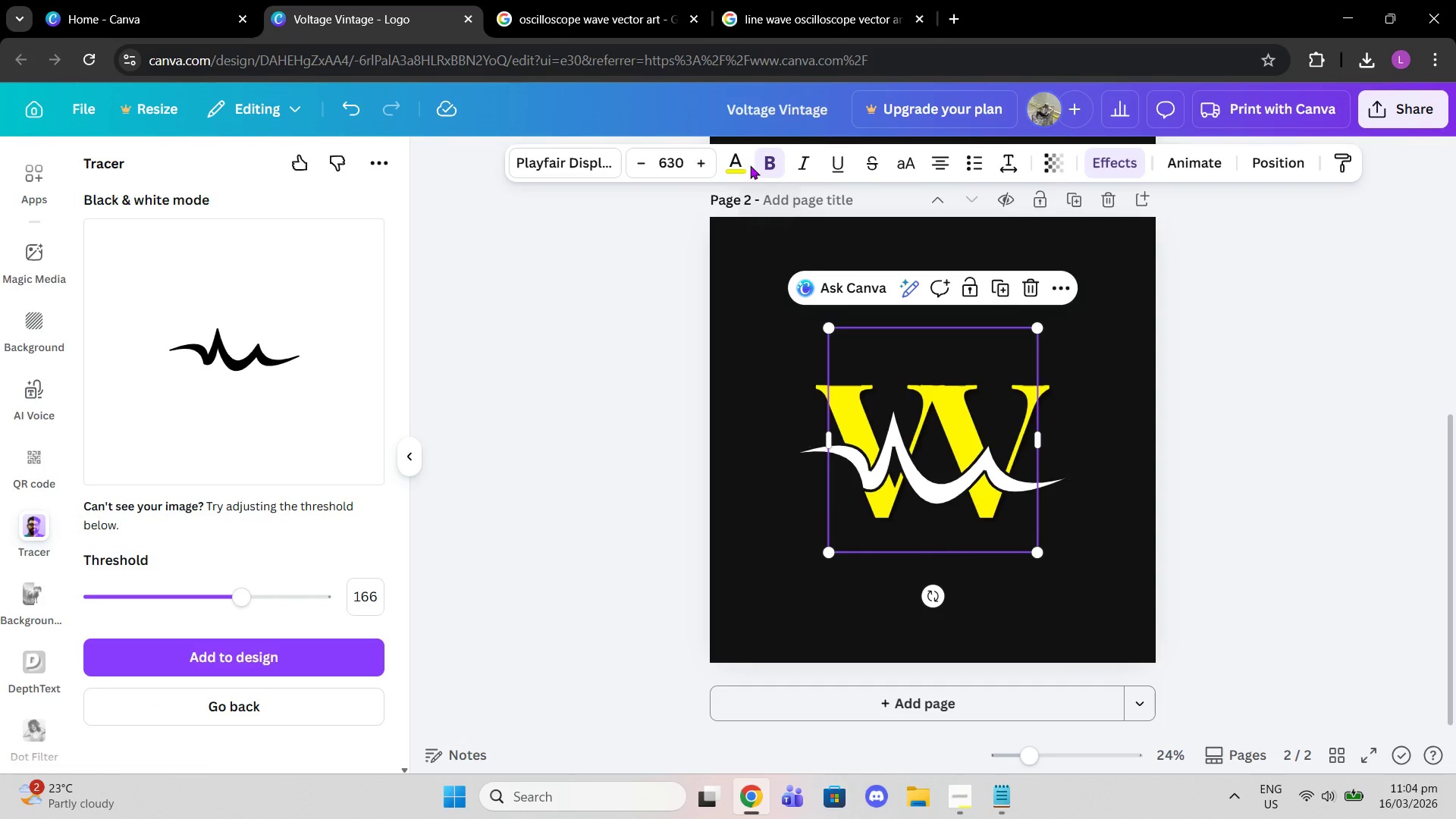 
left_click([739, 165])
 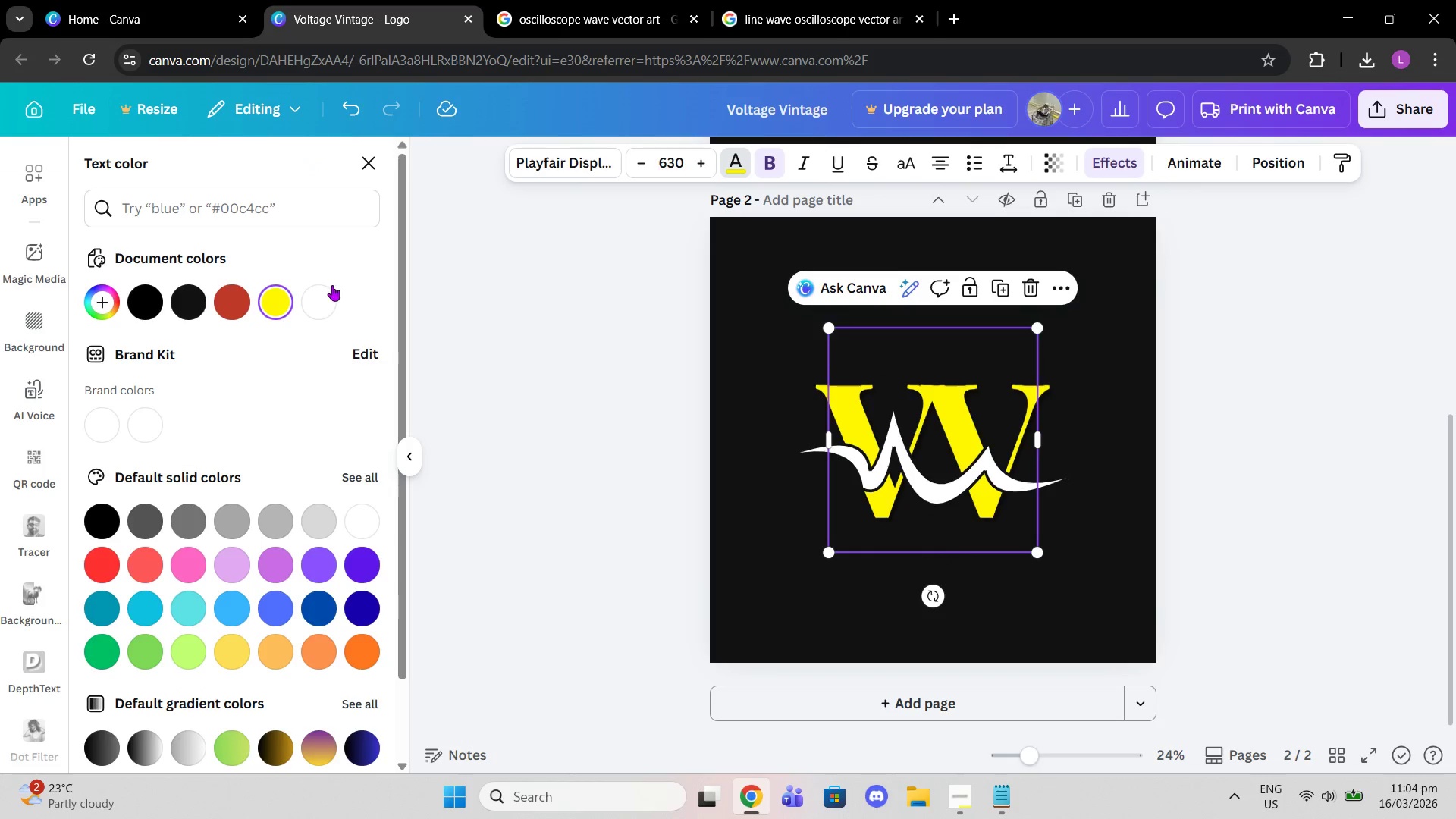 
left_click([320, 295])
 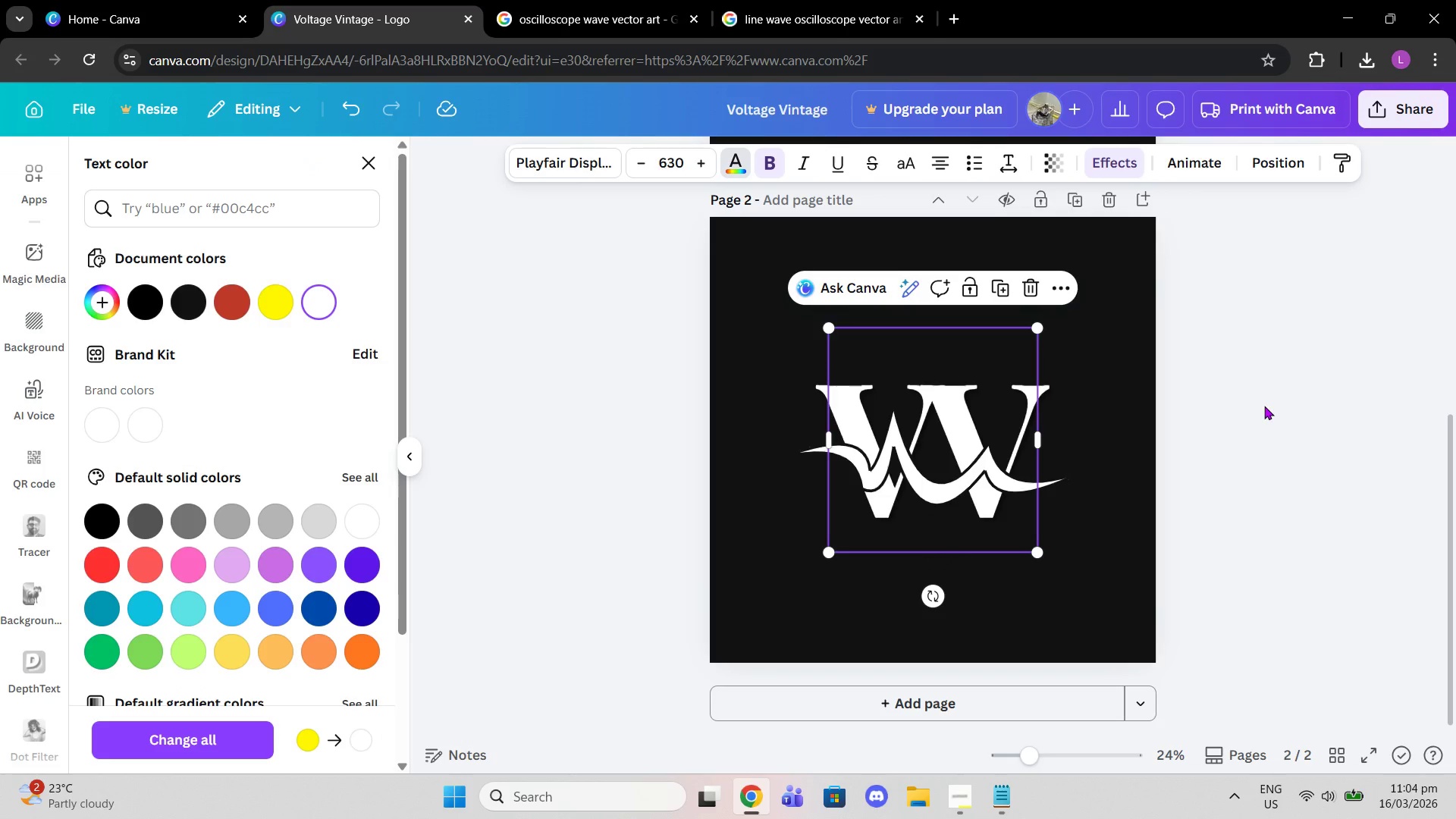 
left_click([1264, 406])
 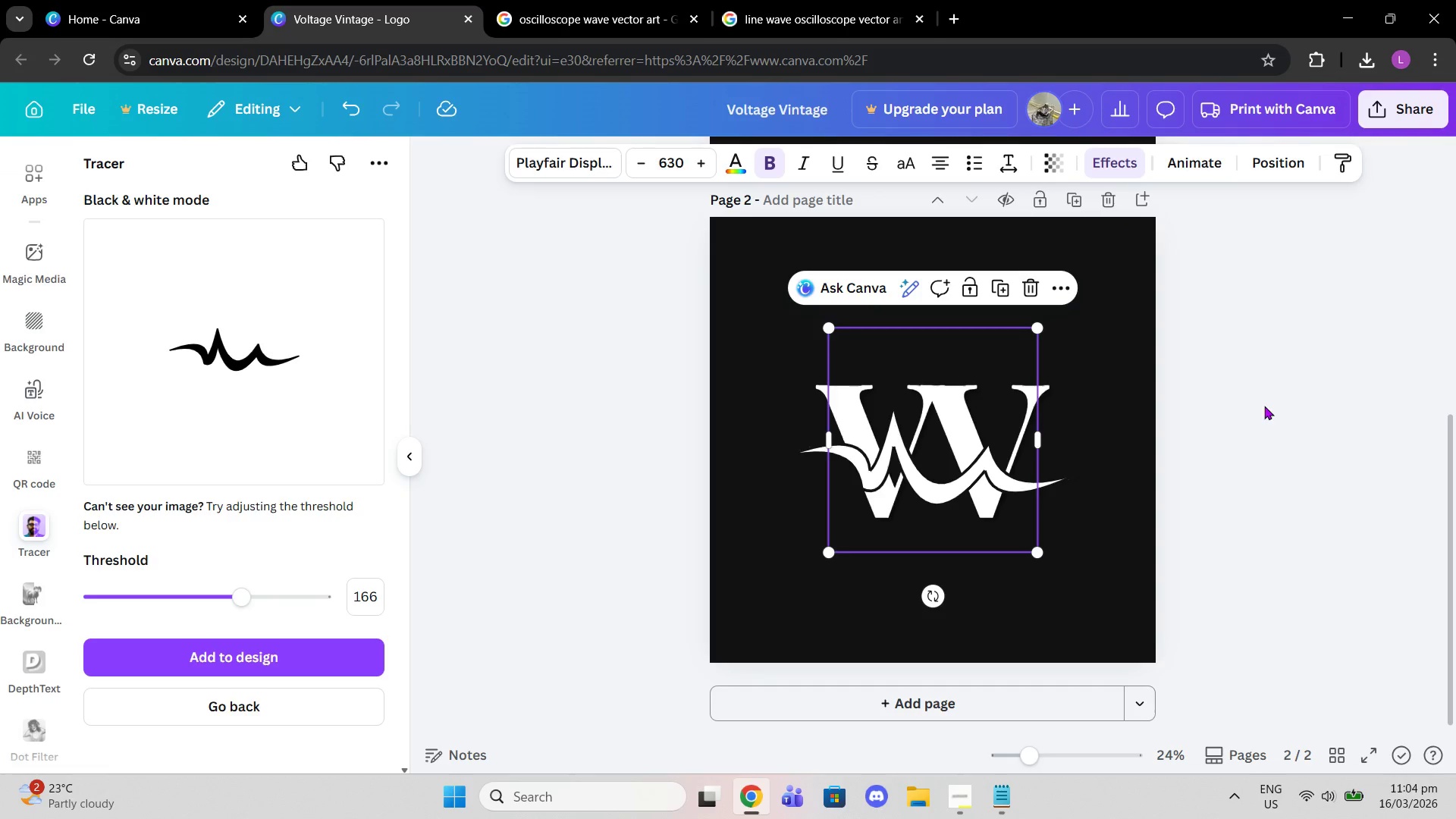 
left_click([1264, 406])
 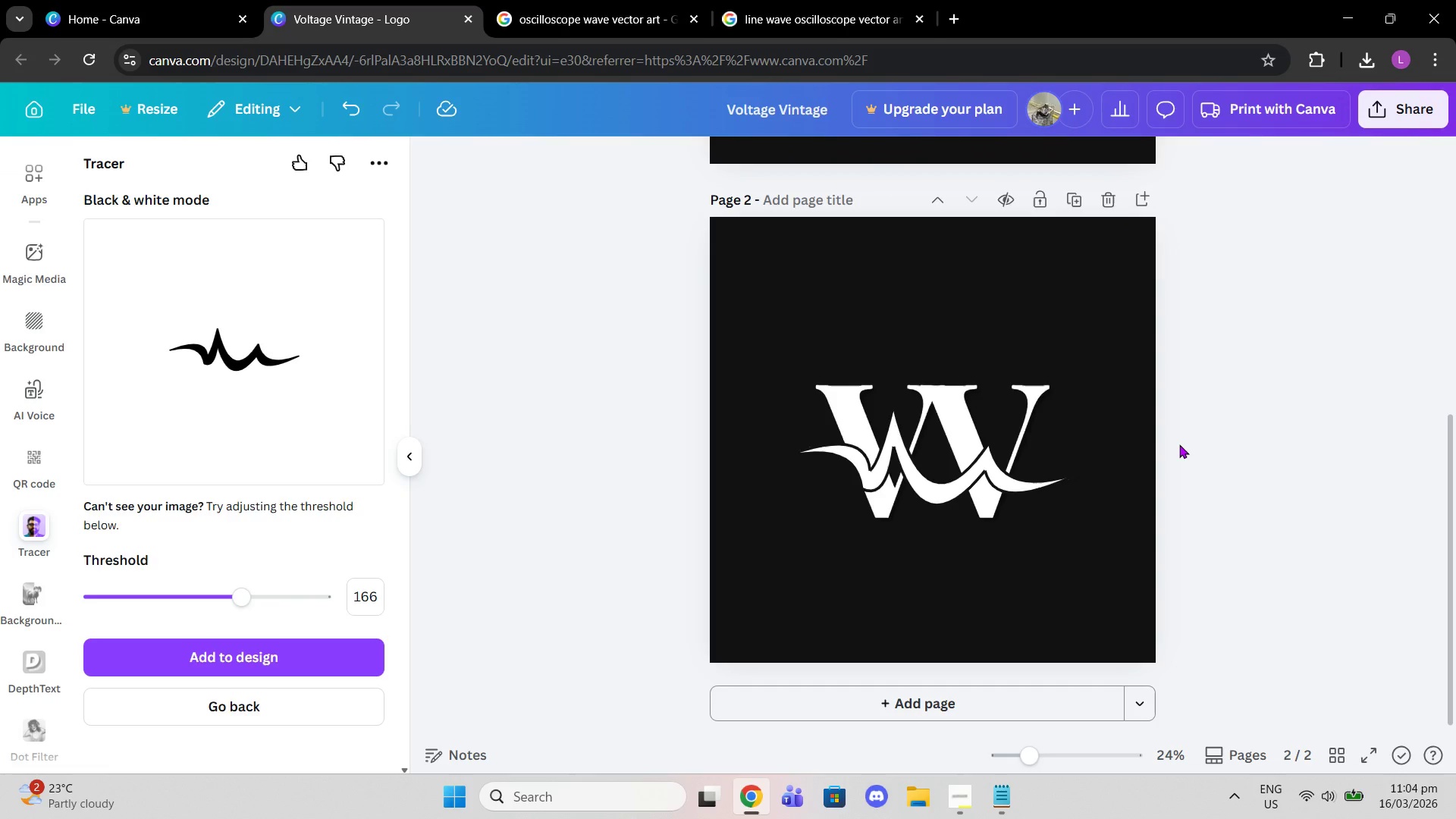 
scroll: coordinate [930, 313], scroll_direction: up, amount: 2.0
 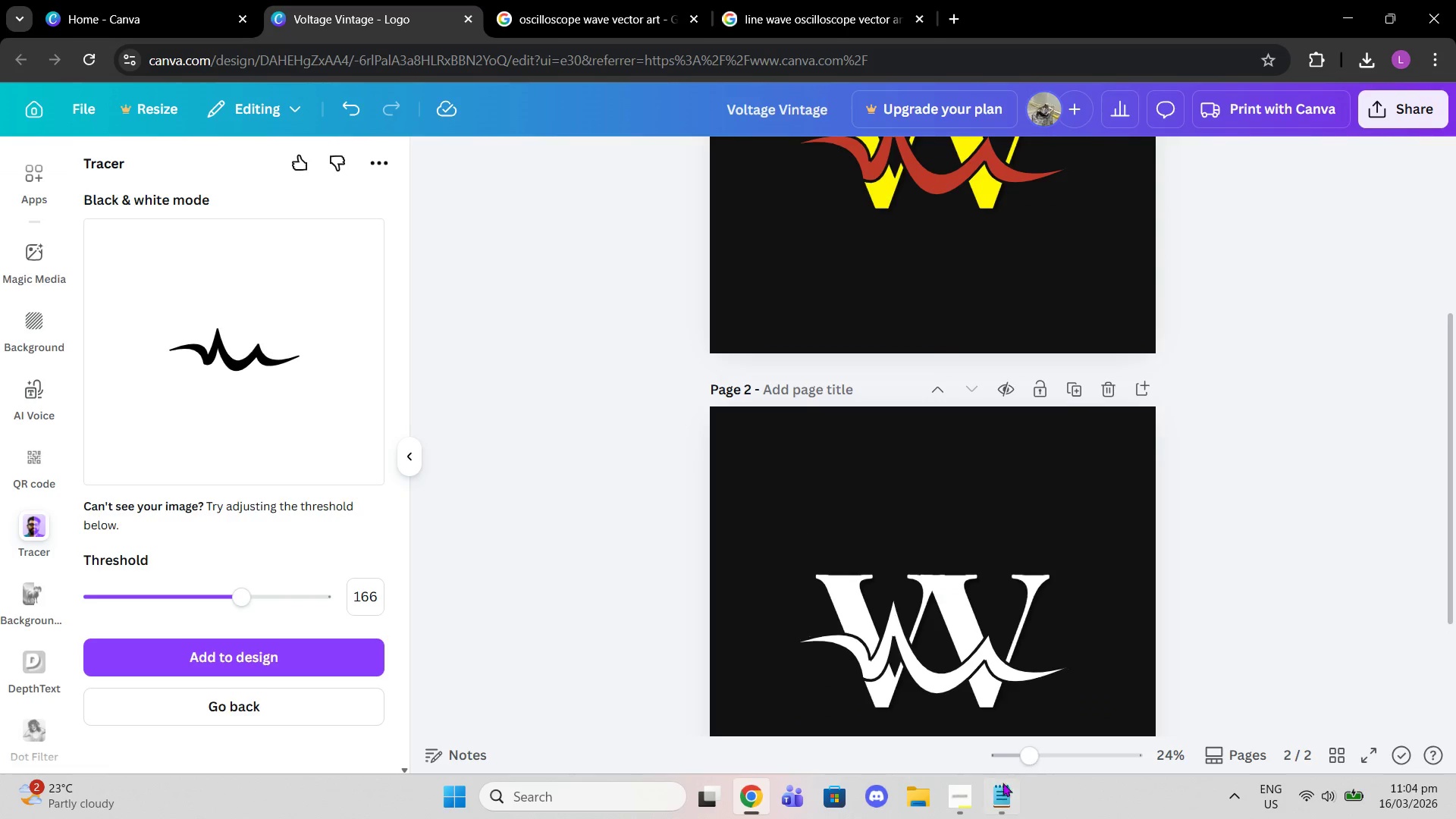 
left_click([966, 789])